 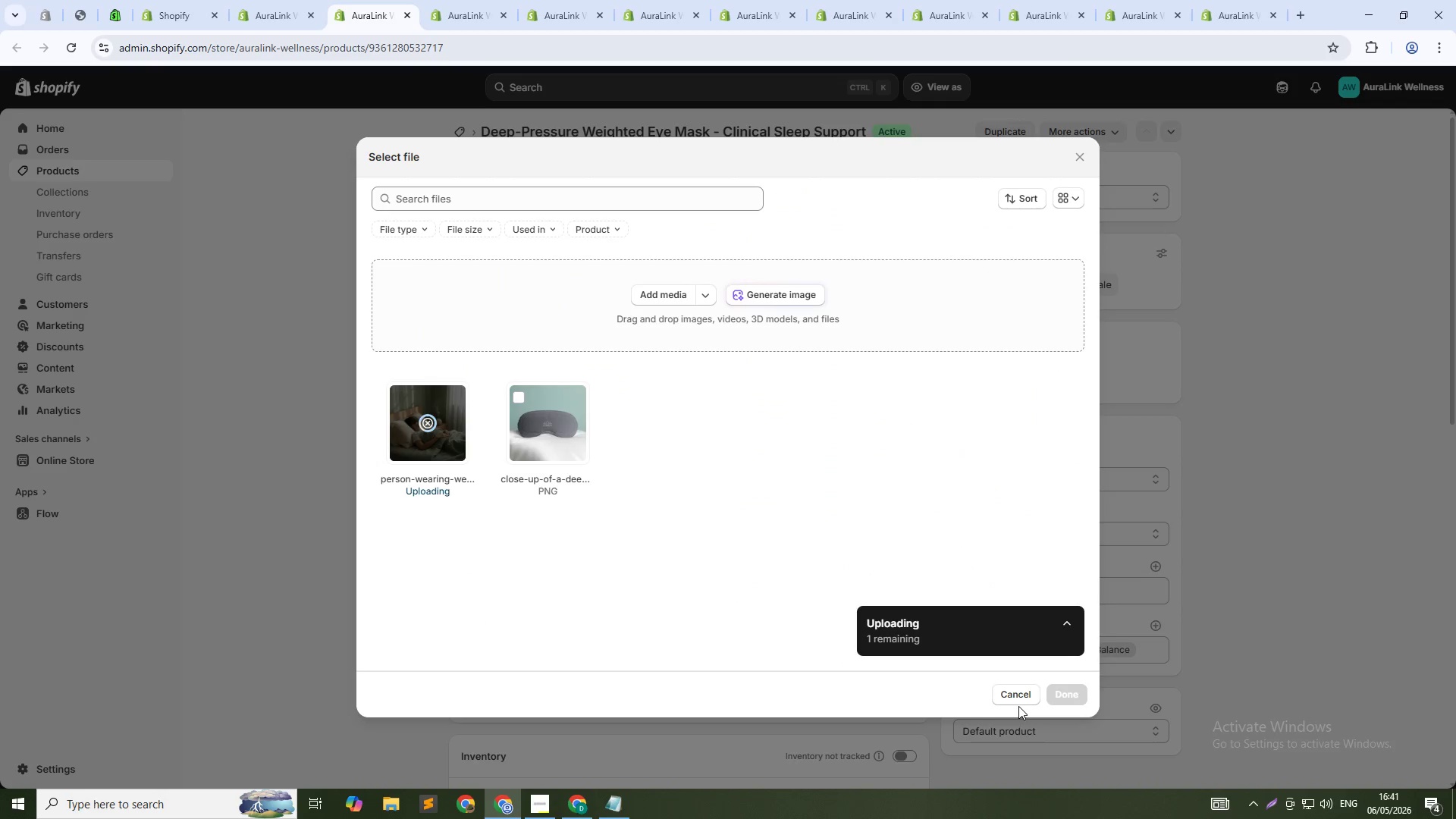 
left_click([526, 423])
 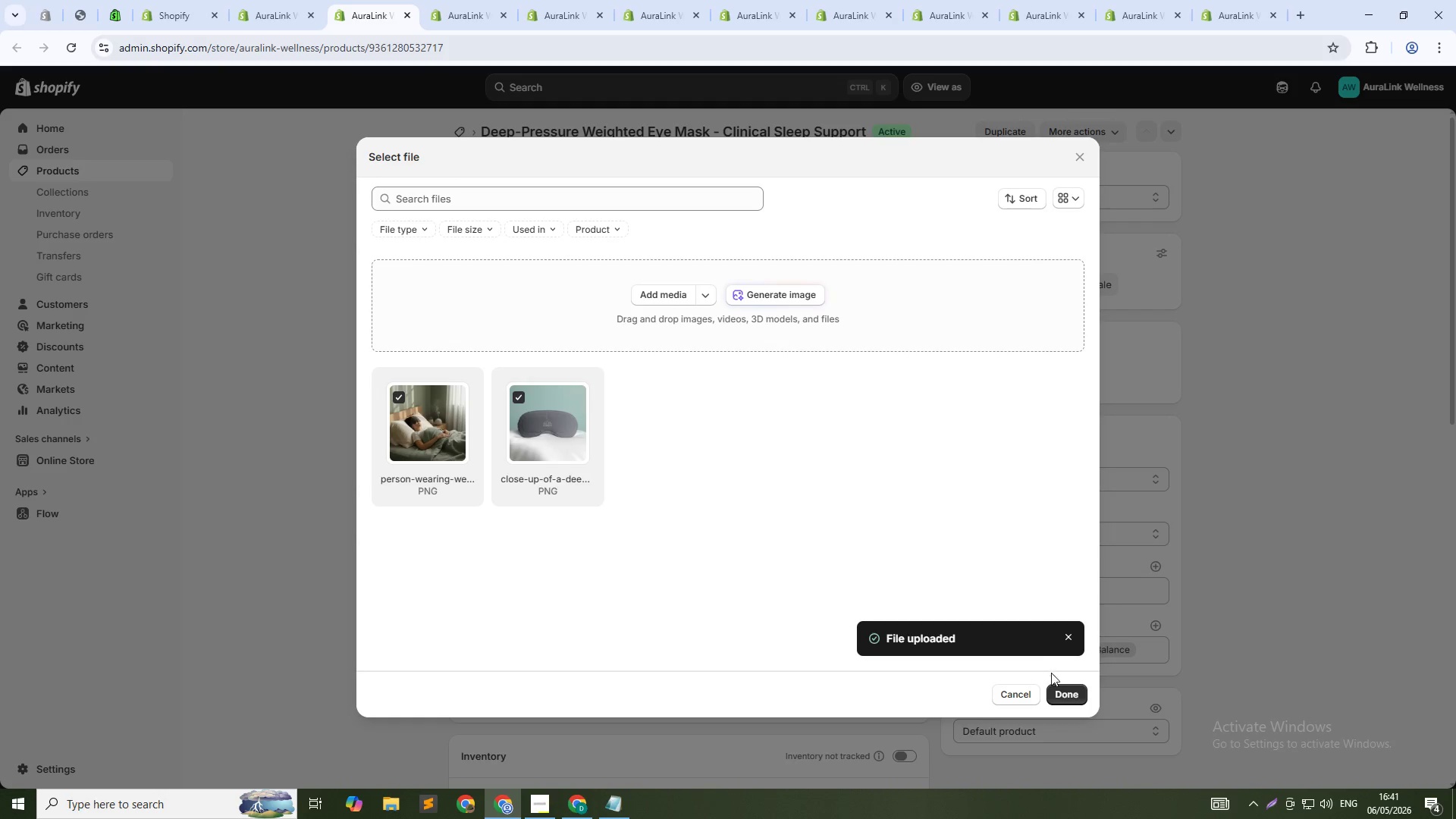 
left_click([1056, 687])
 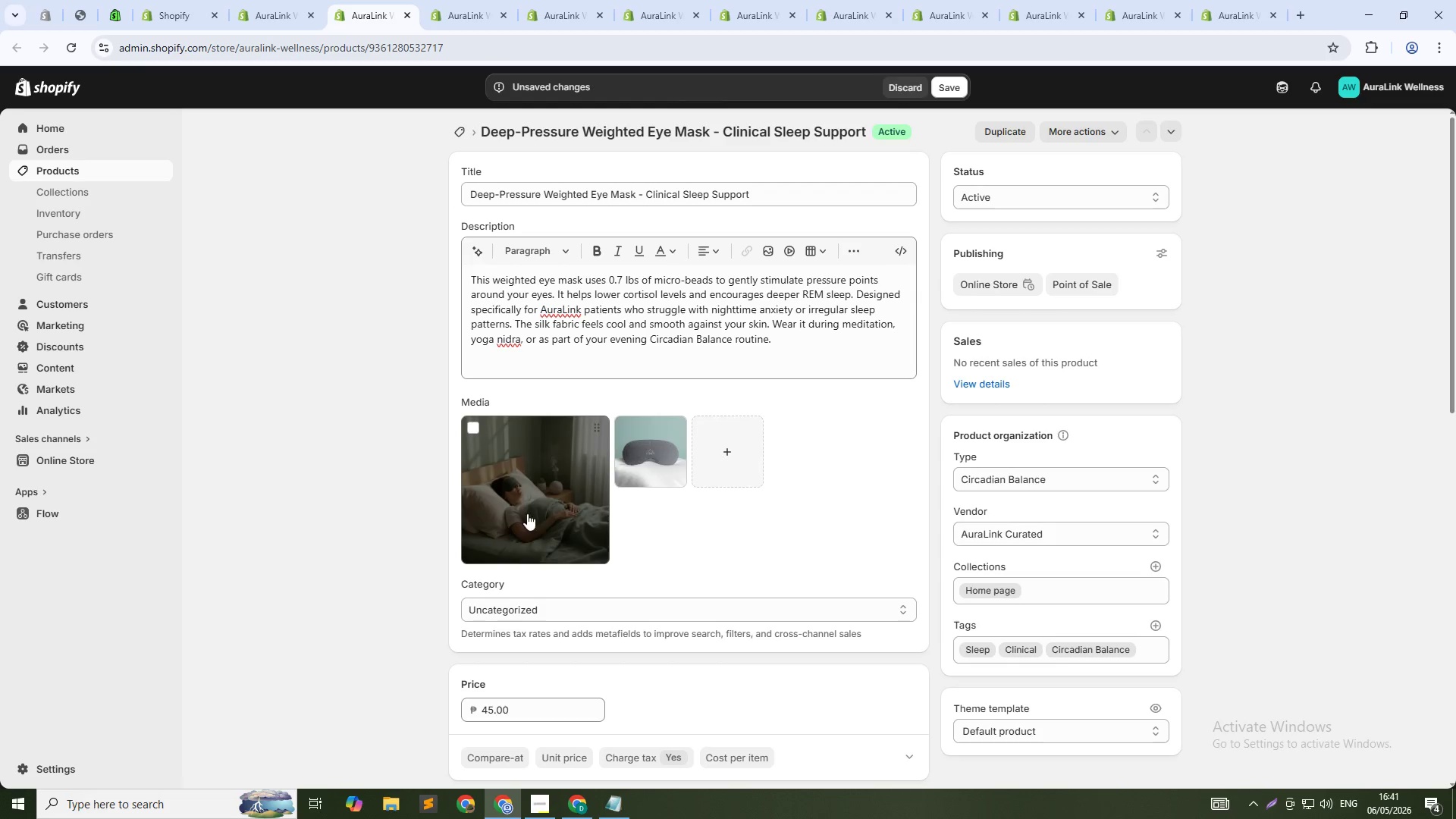 
left_click_drag(start_coordinate=[643, 457], to_coordinate=[556, 457])
 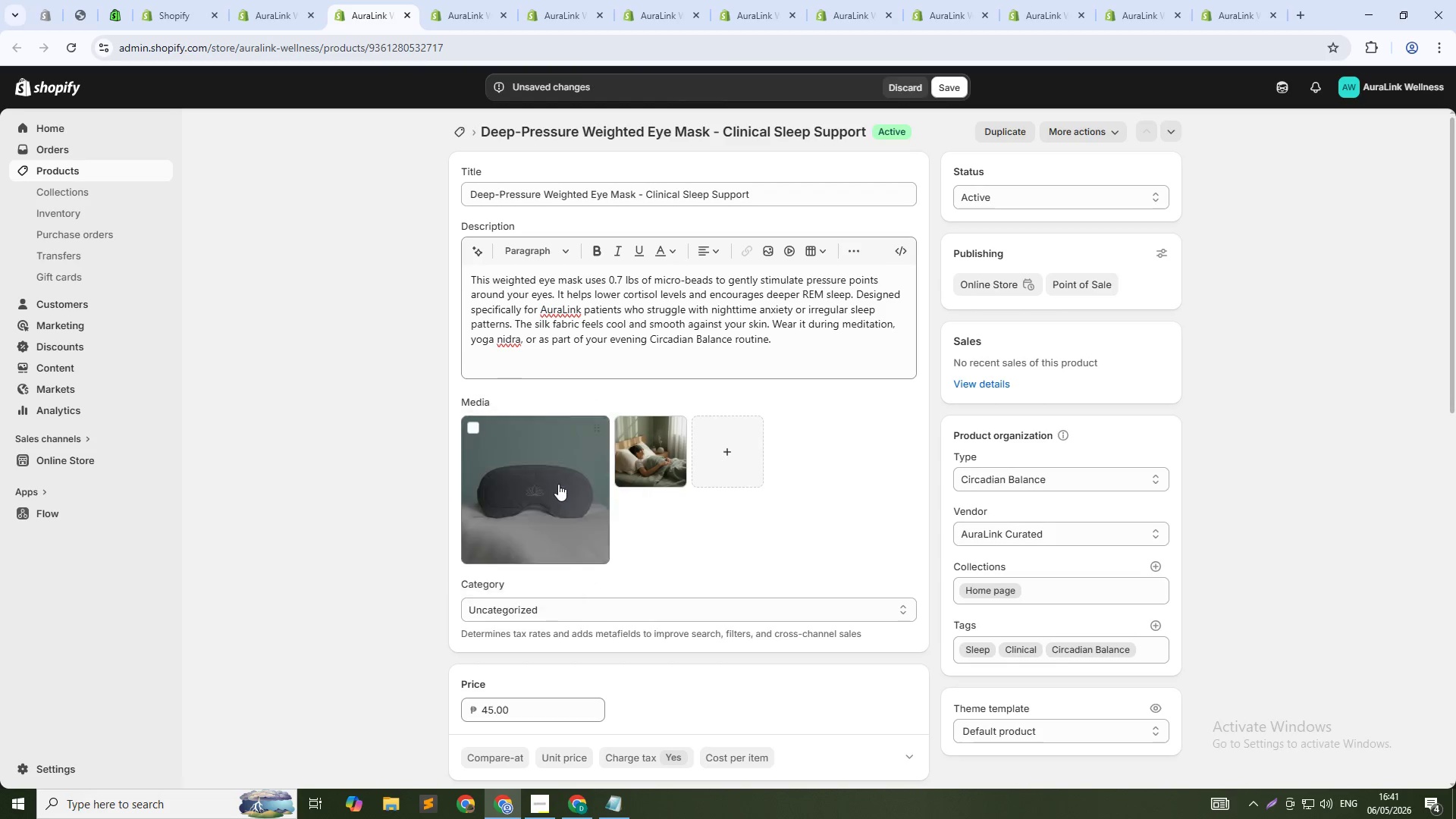 
left_click([558, 484])
 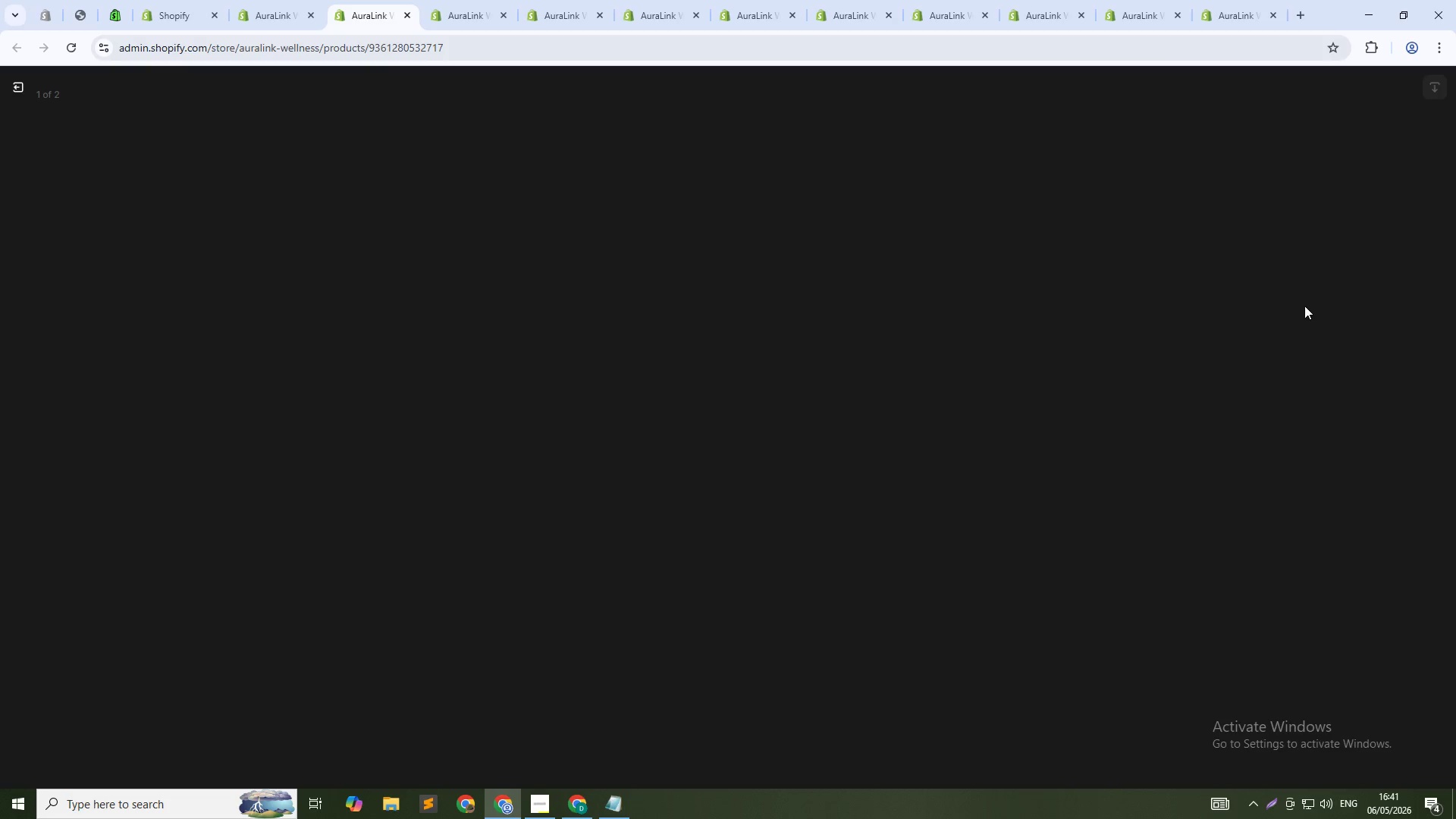 
key(Alt+Tab)